 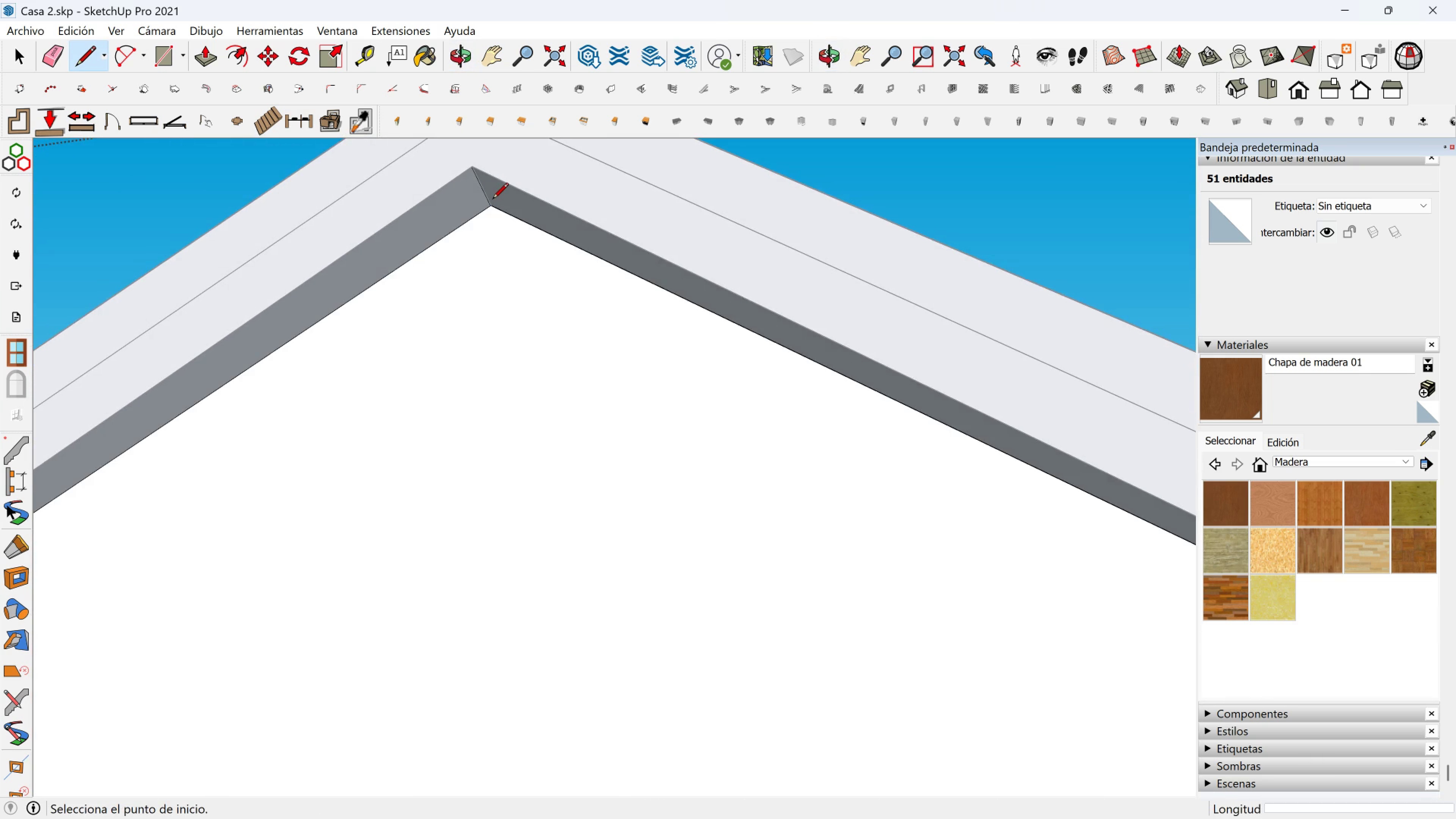 
scroll: coordinate [497, 293], scroll_direction: down, amount: 9.0
 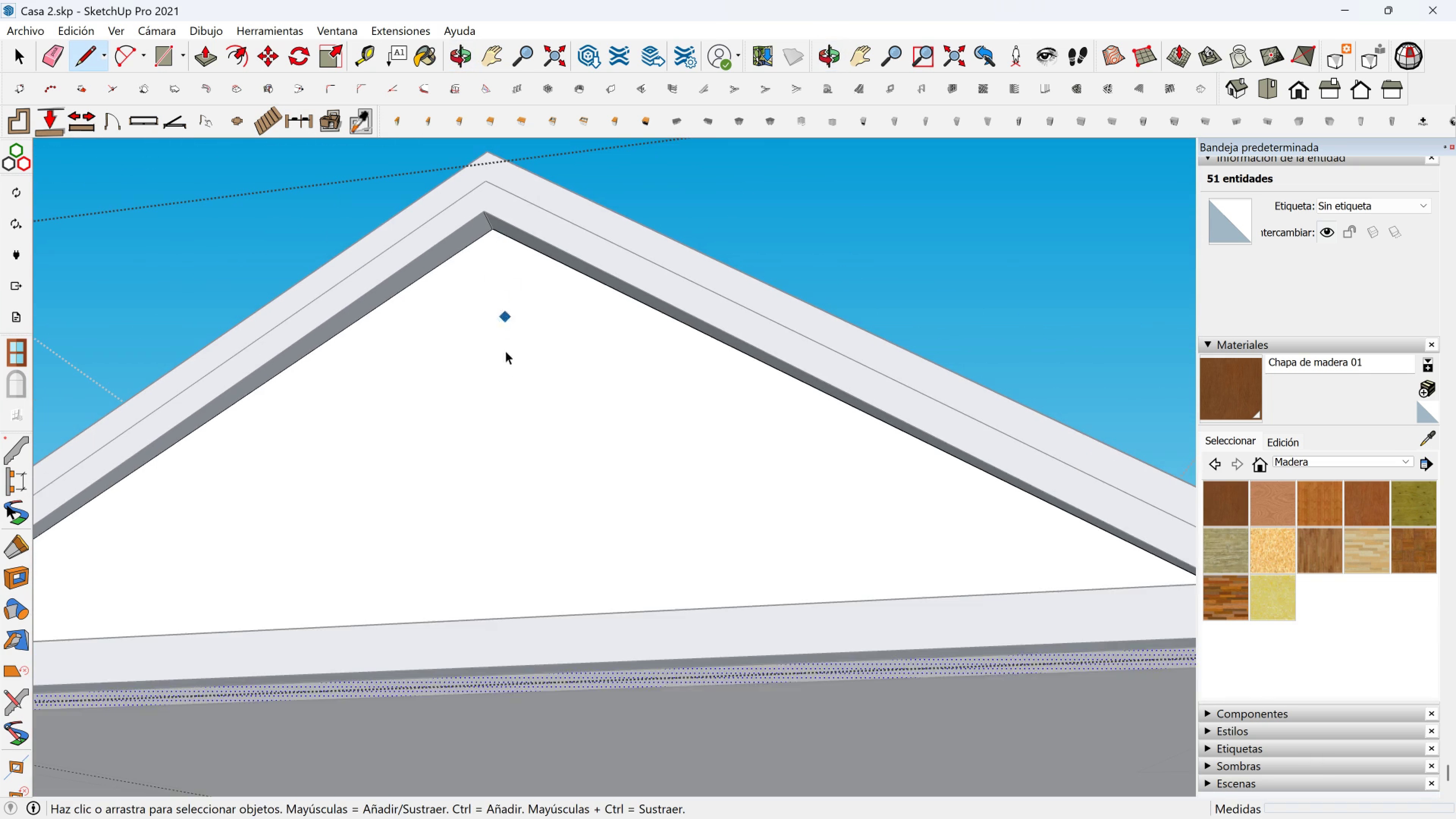 
key(Space)
 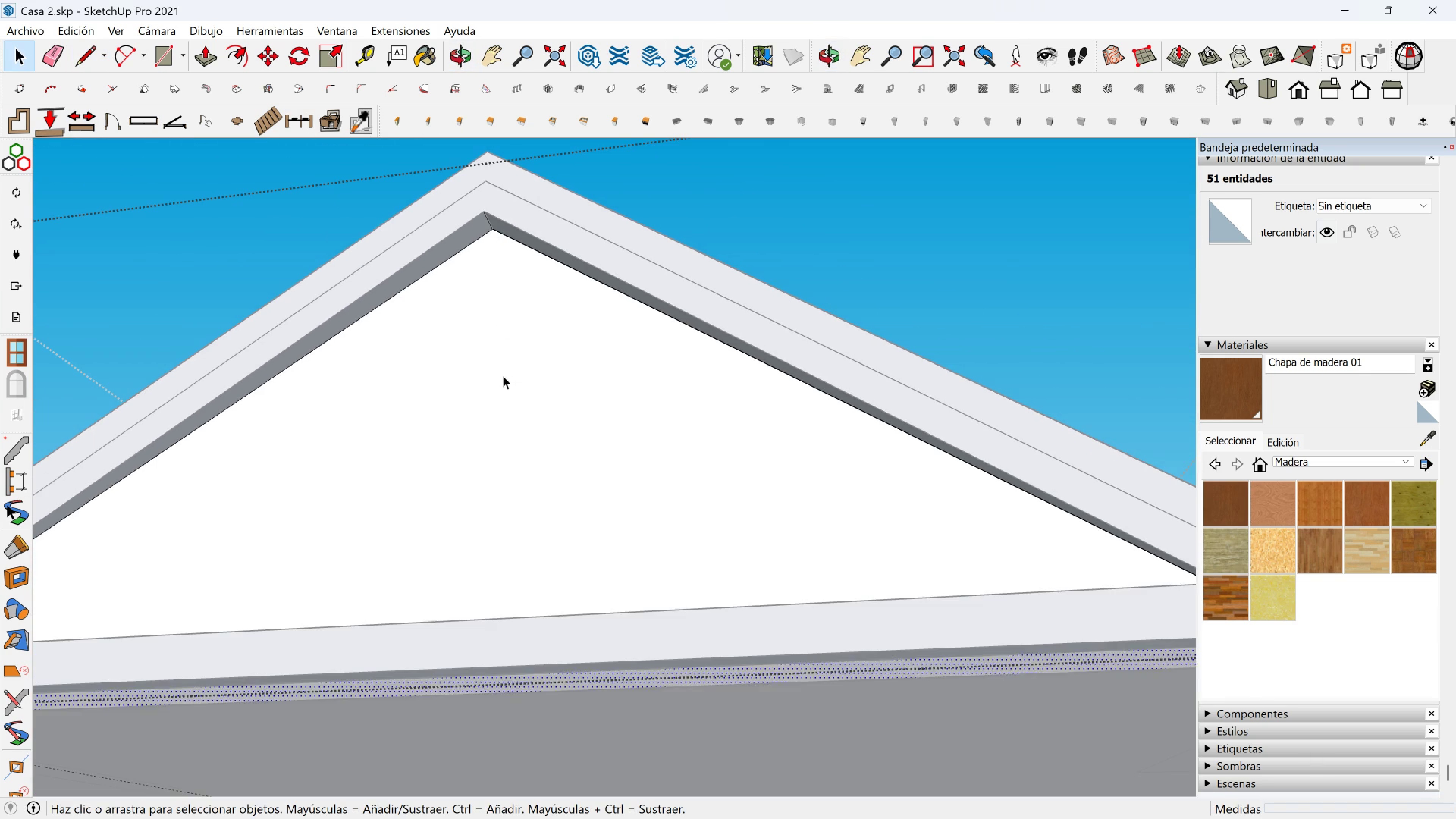 
left_click([503, 375])
 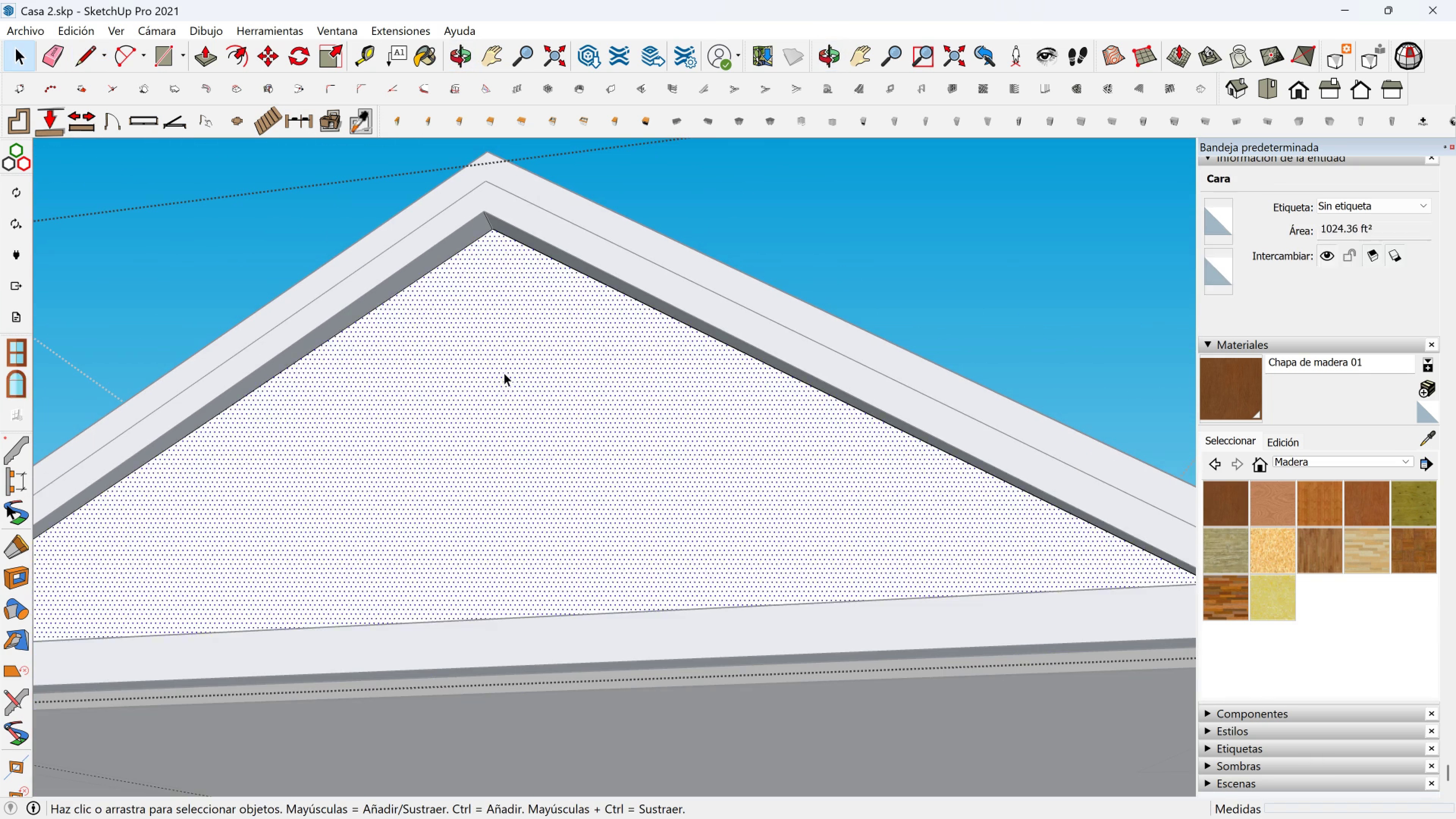 
key(Delete)
 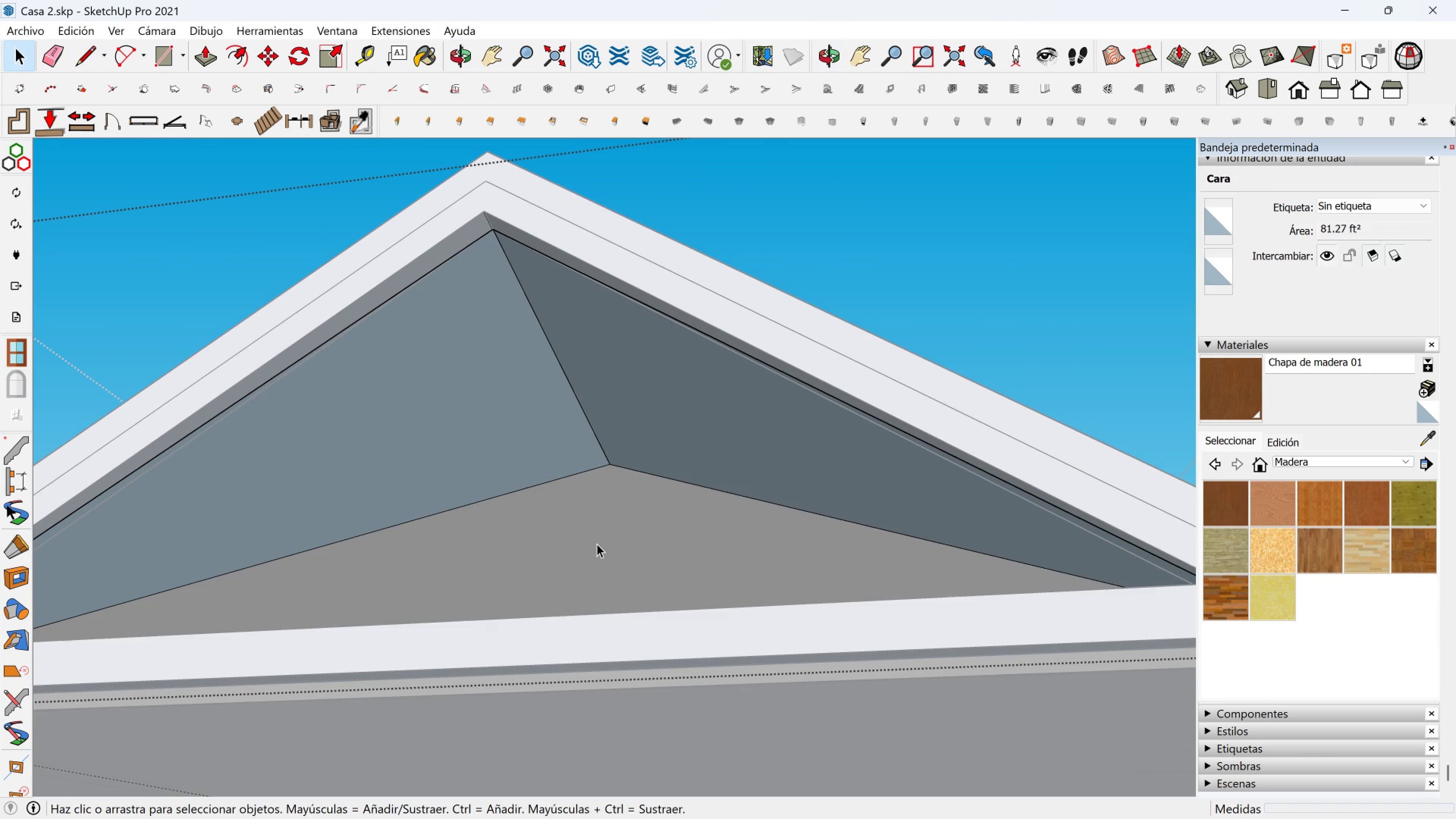 
left_click([597, 544])
 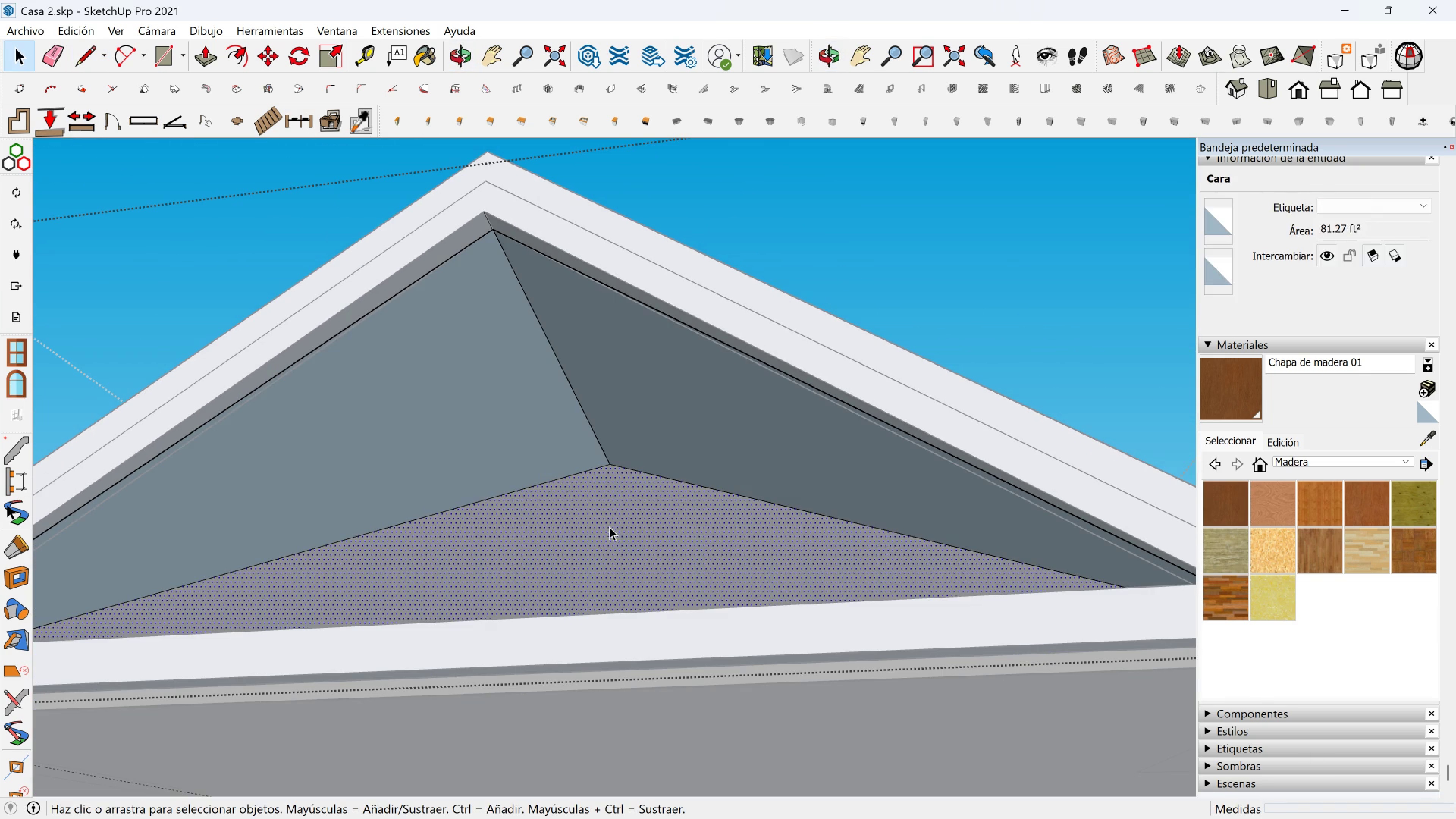 
key(Delete)